 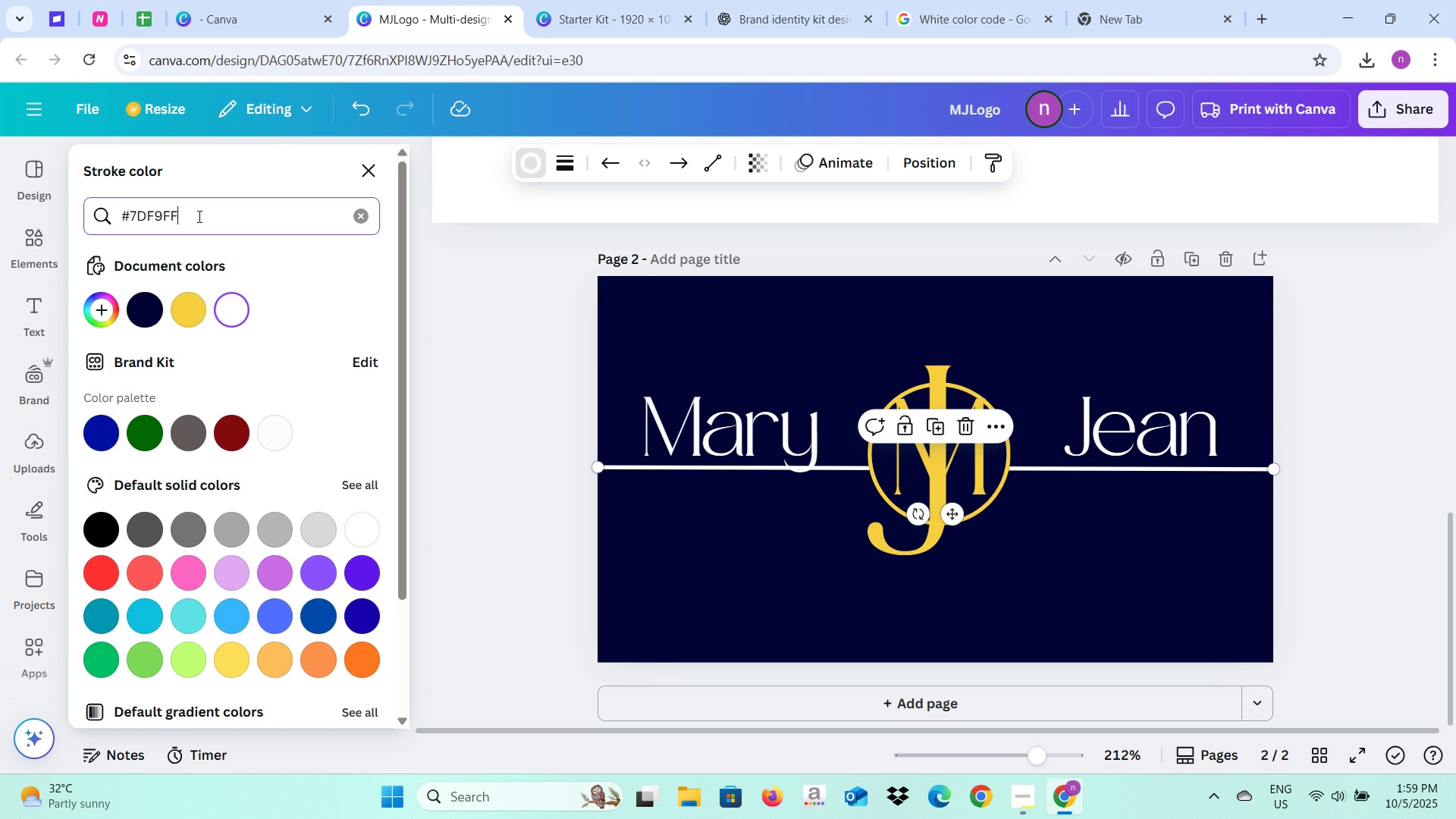 
left_click([111, 292])
 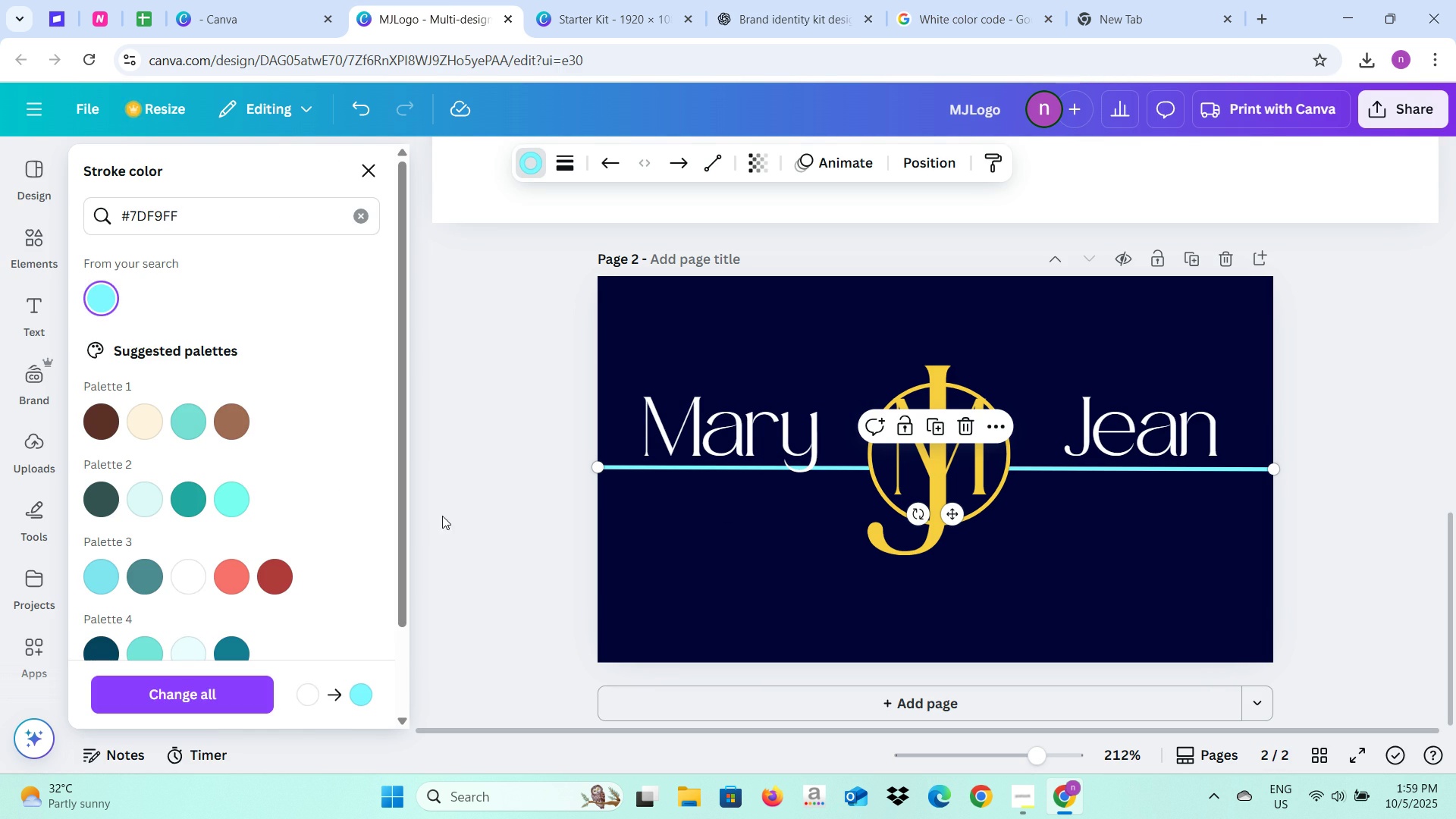 
left_click([453, 520])
 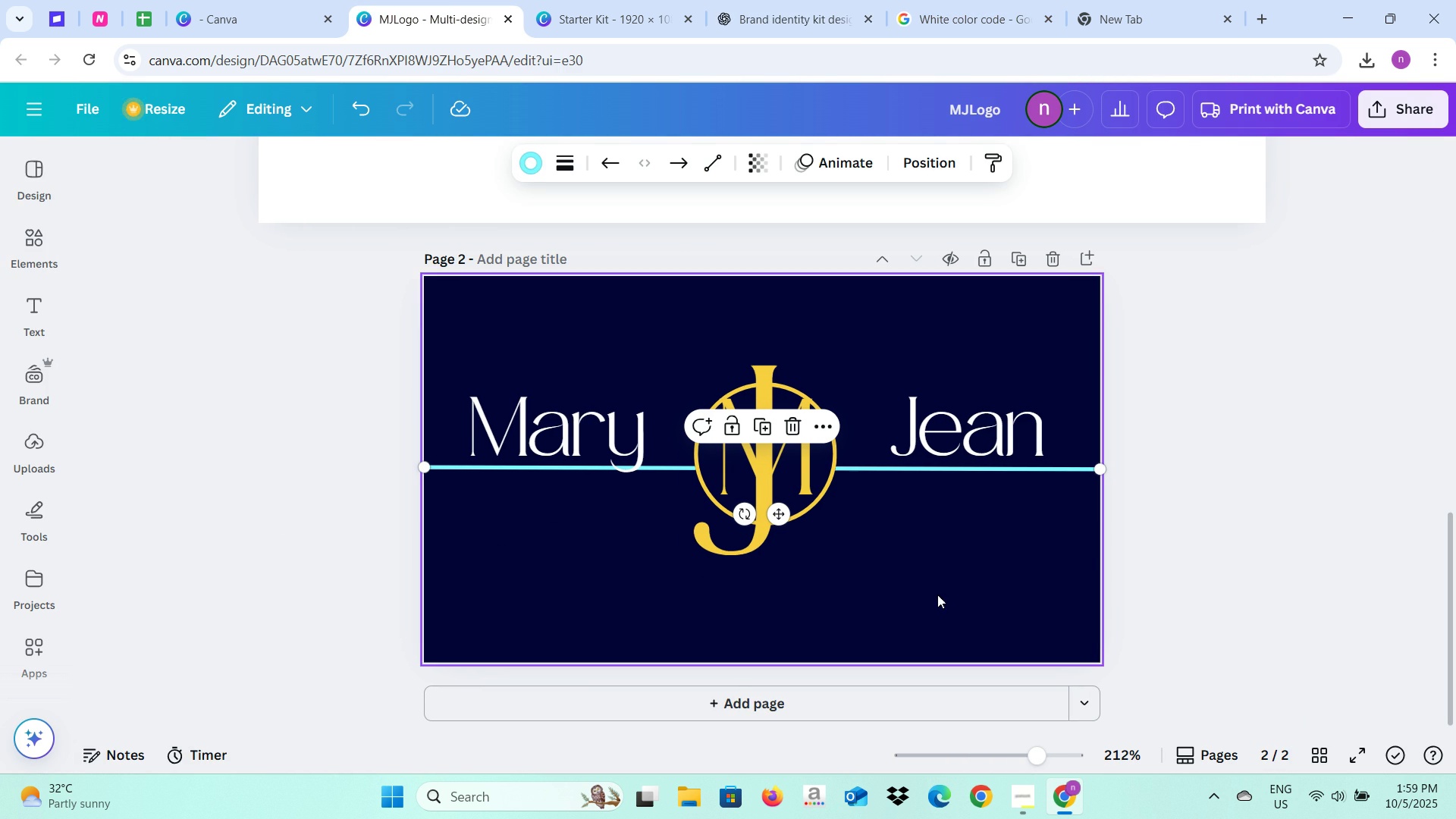 
left_click([1205, 542])
 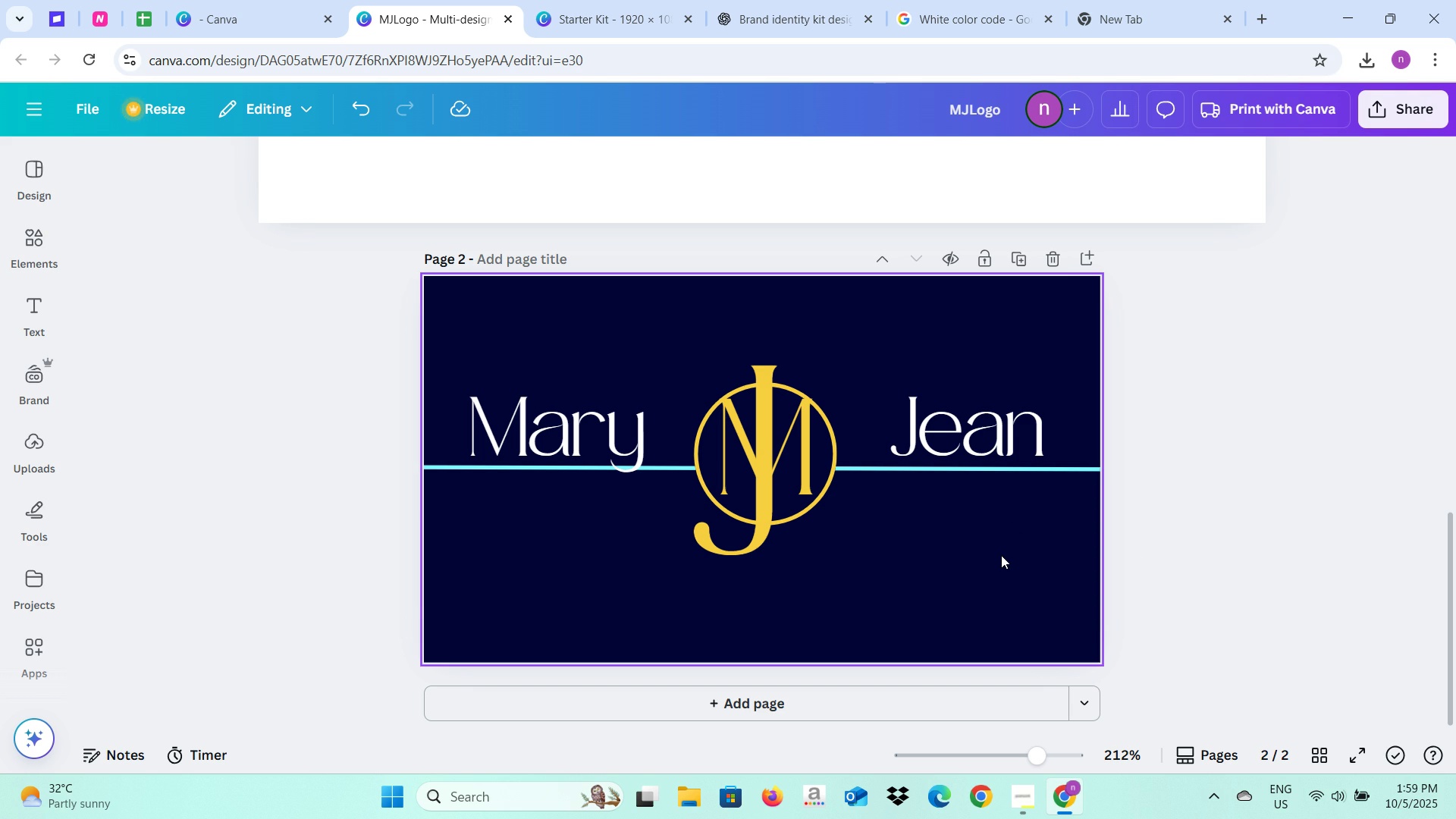 
wait(7.28)
 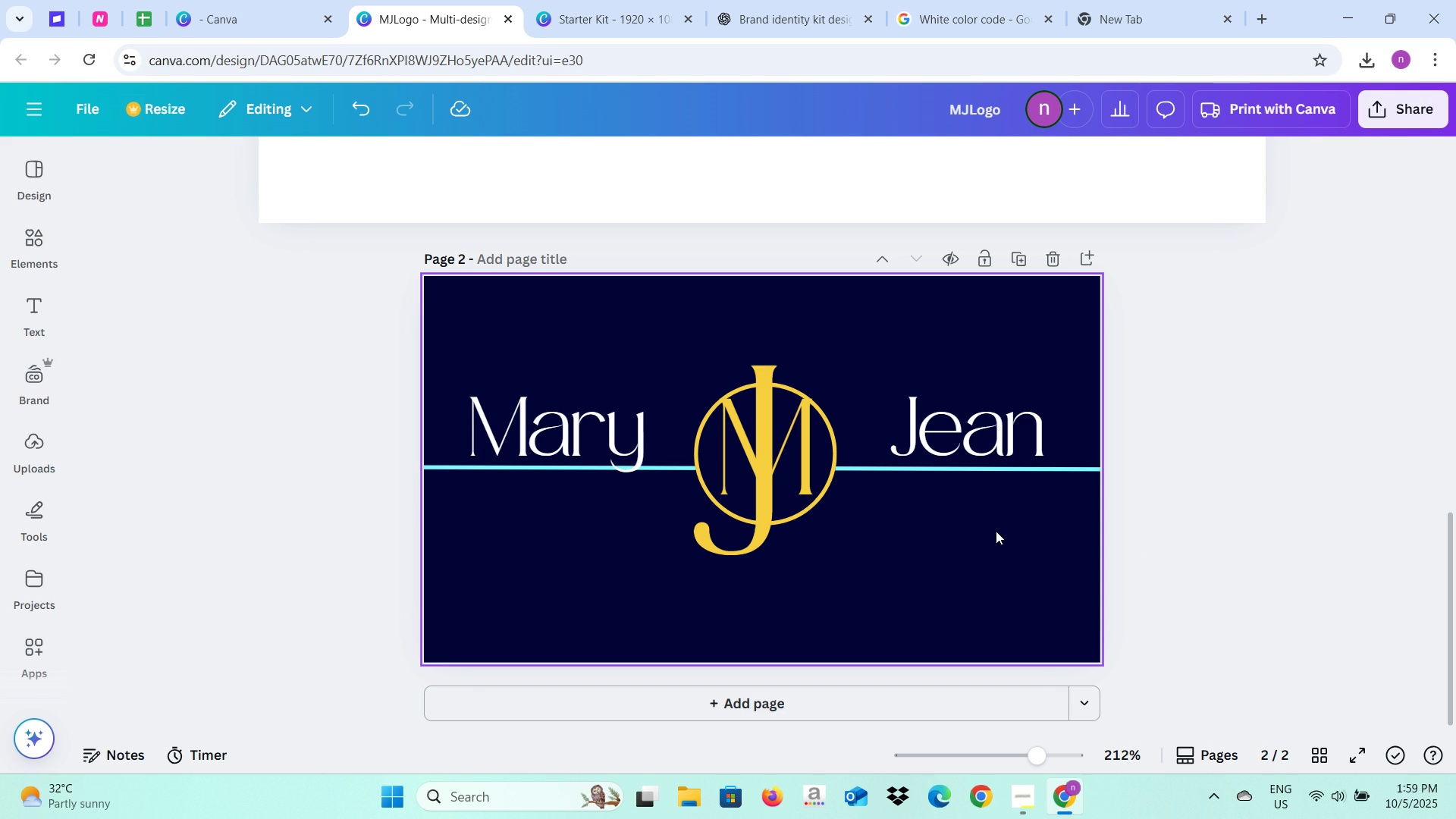 
left_click([24, 309])
 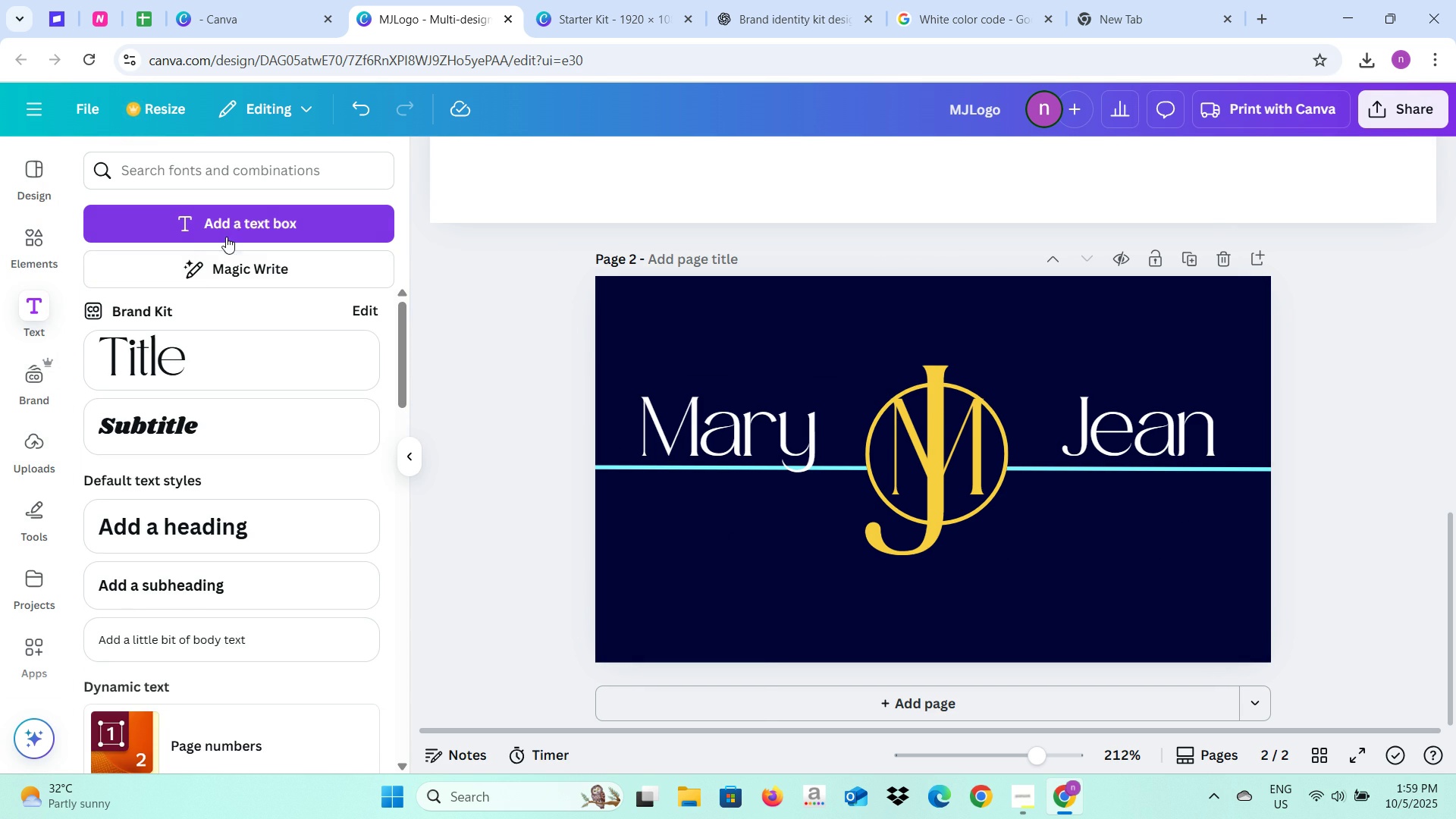 
left_click([238, 230])